 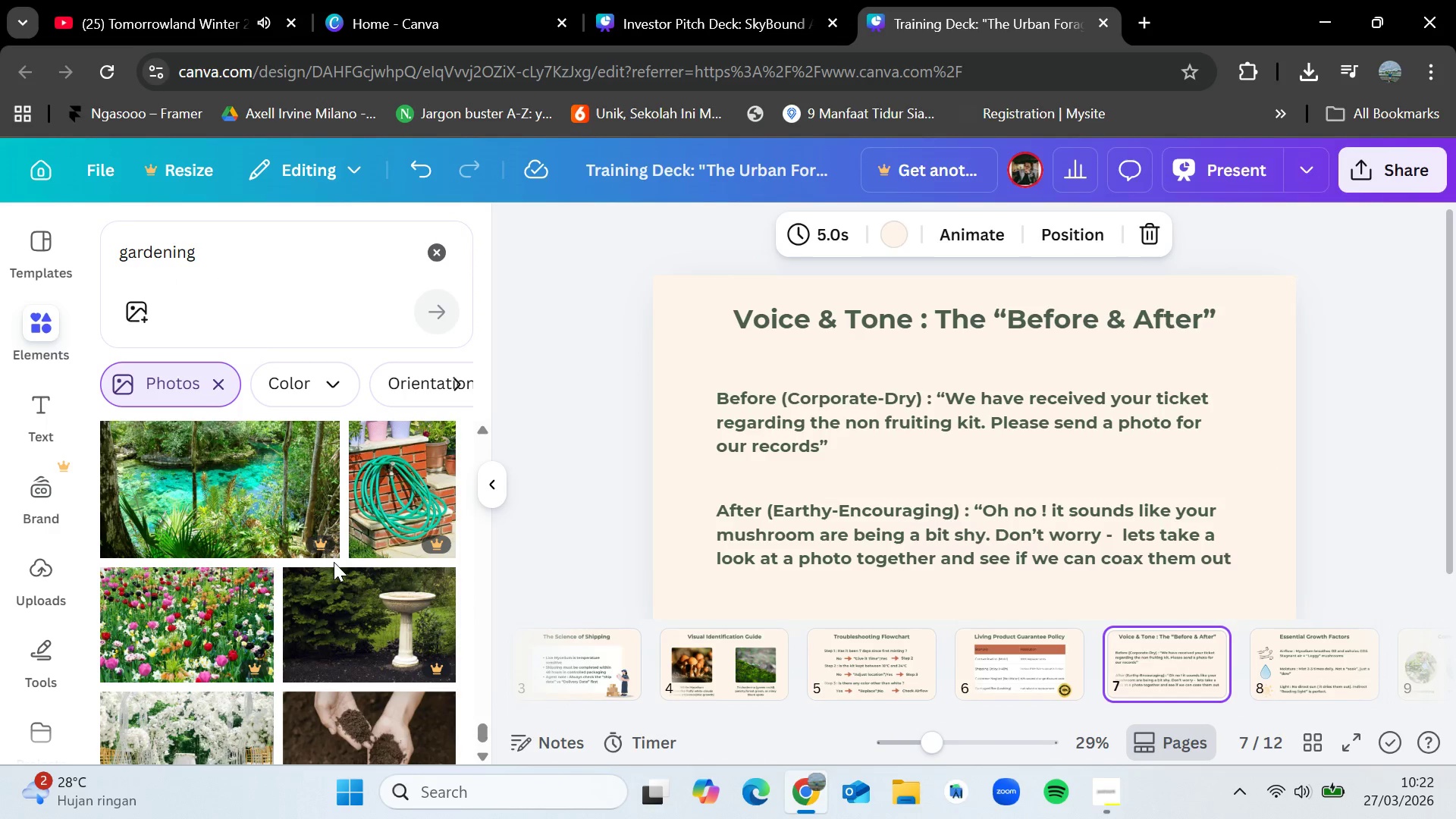 
scroll: coordinate [340, 553], scroll_direction: down, amount: 8.0
 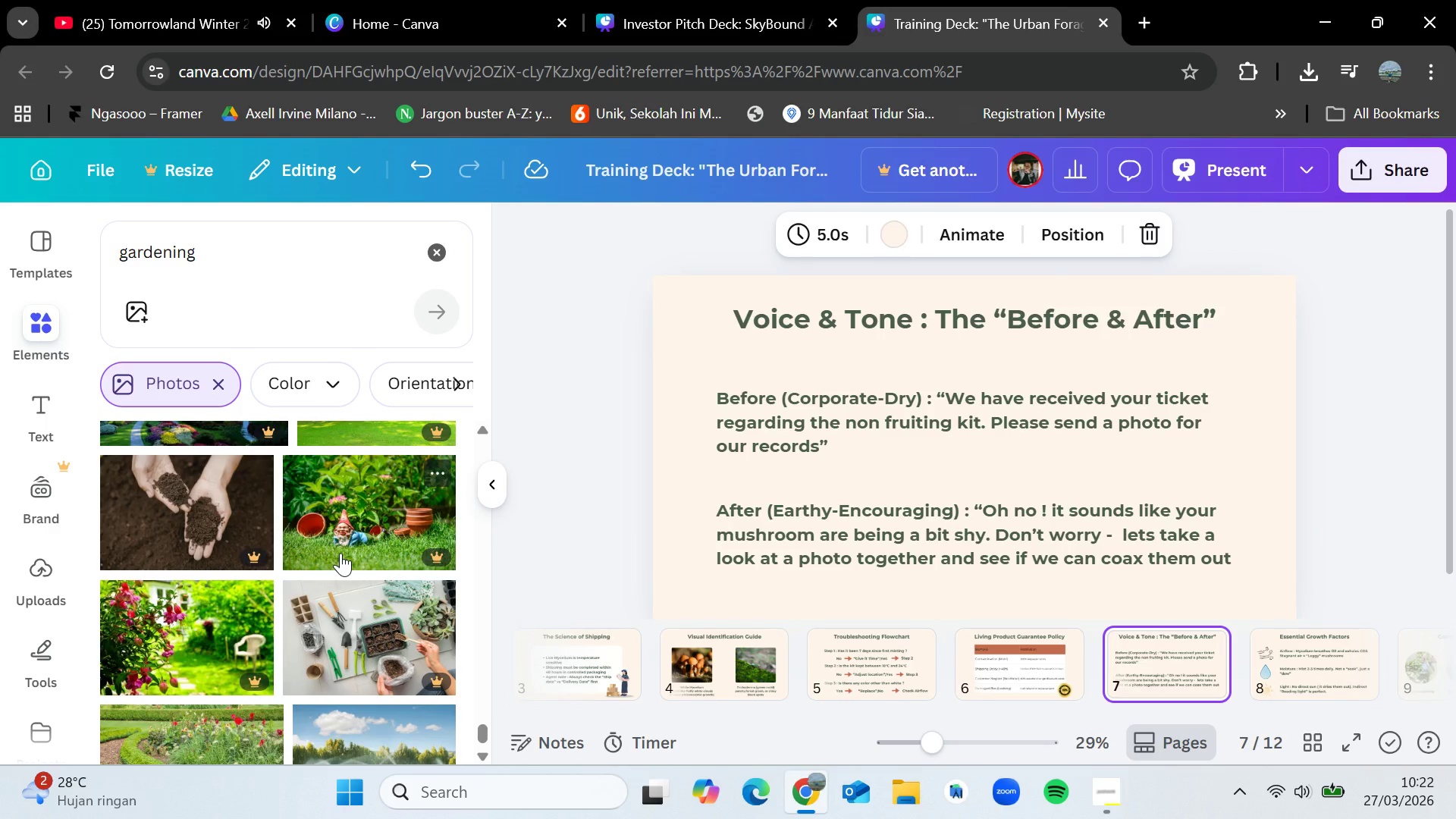 
scroll: coordinate [340, 553], scroll_direction: down, amount: 2.0
 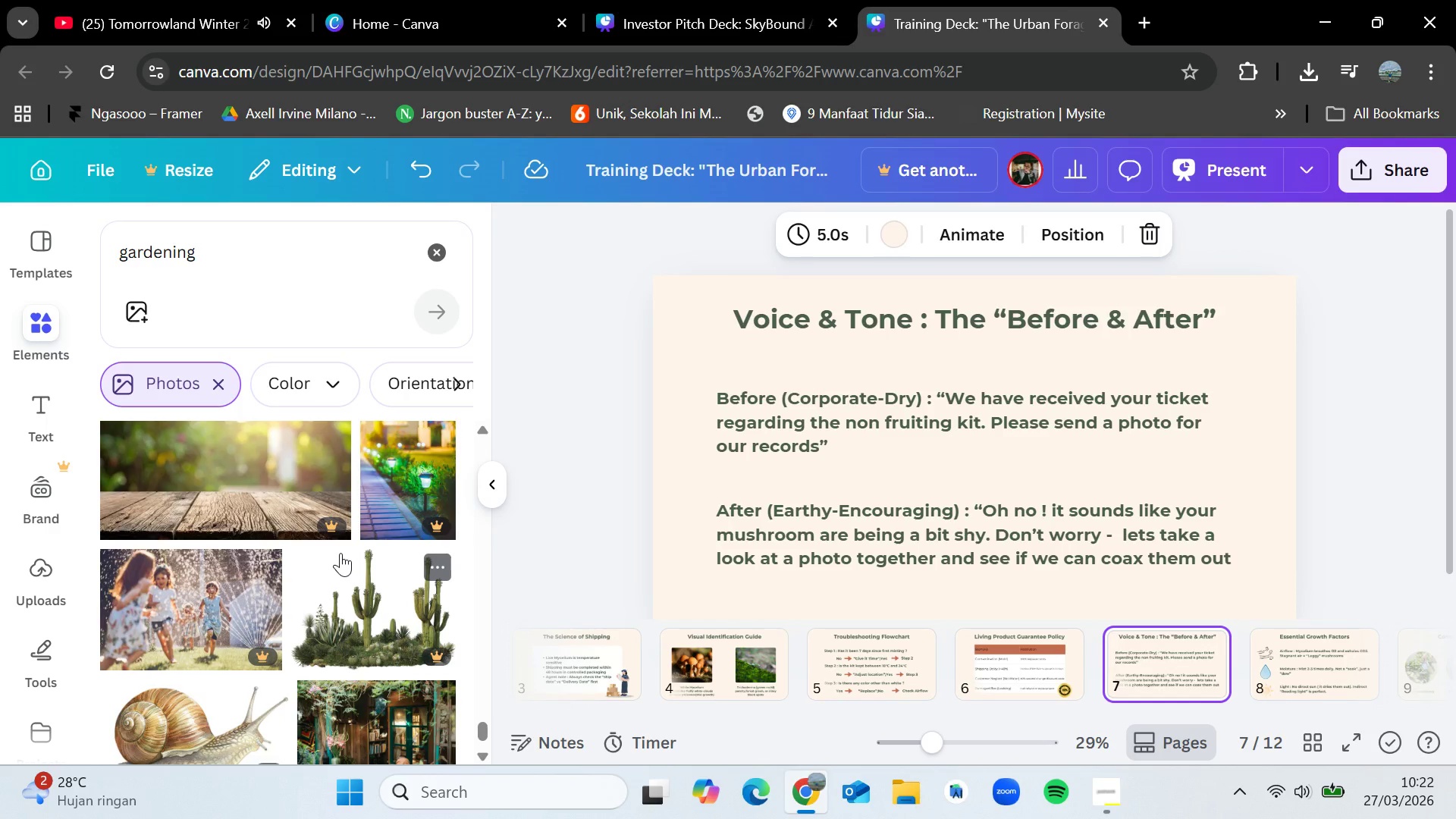 
wait(5.02)
 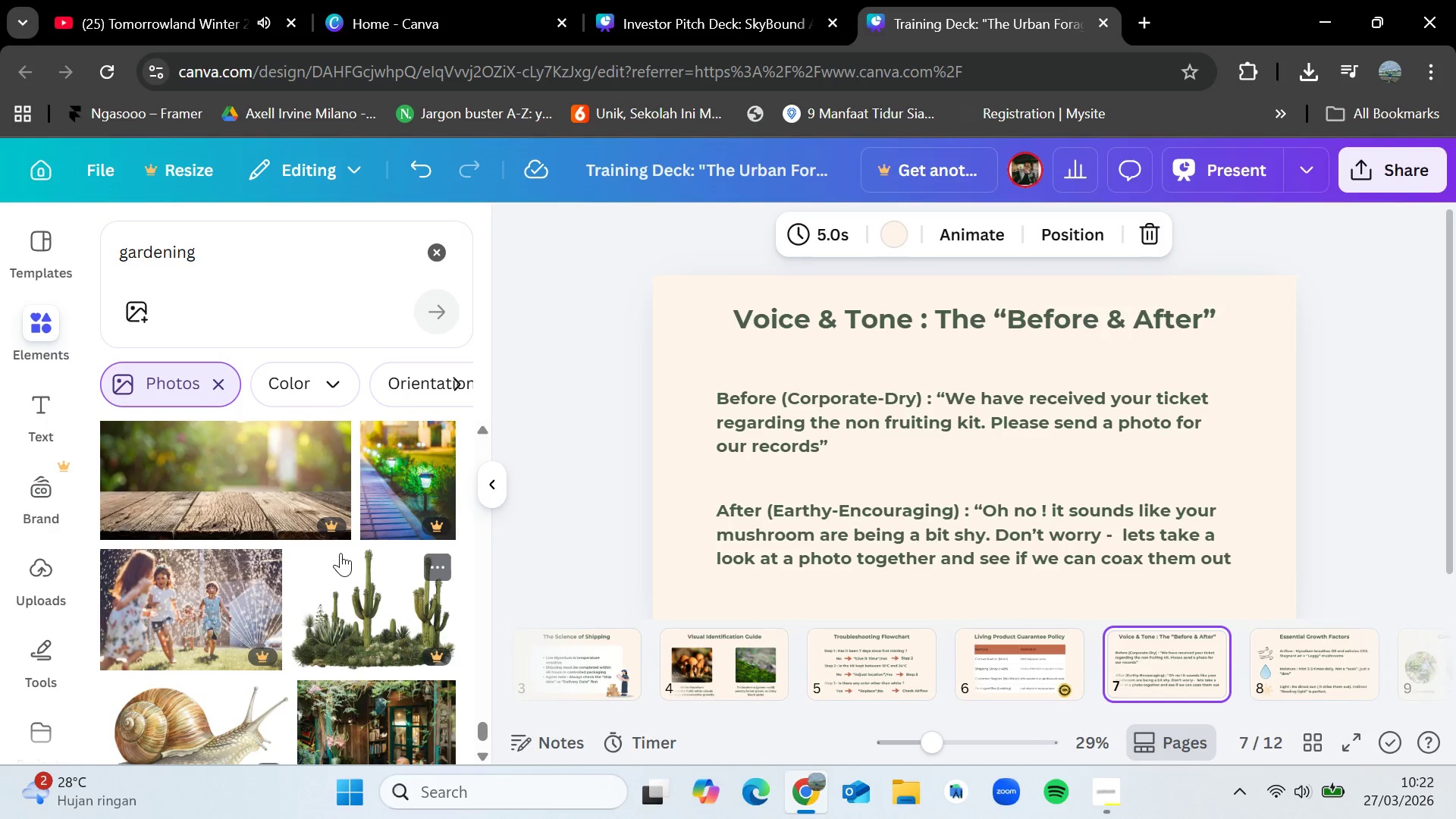 
scroll: coordinate [340, 553], scroll_direction: down, amount: 4.0
 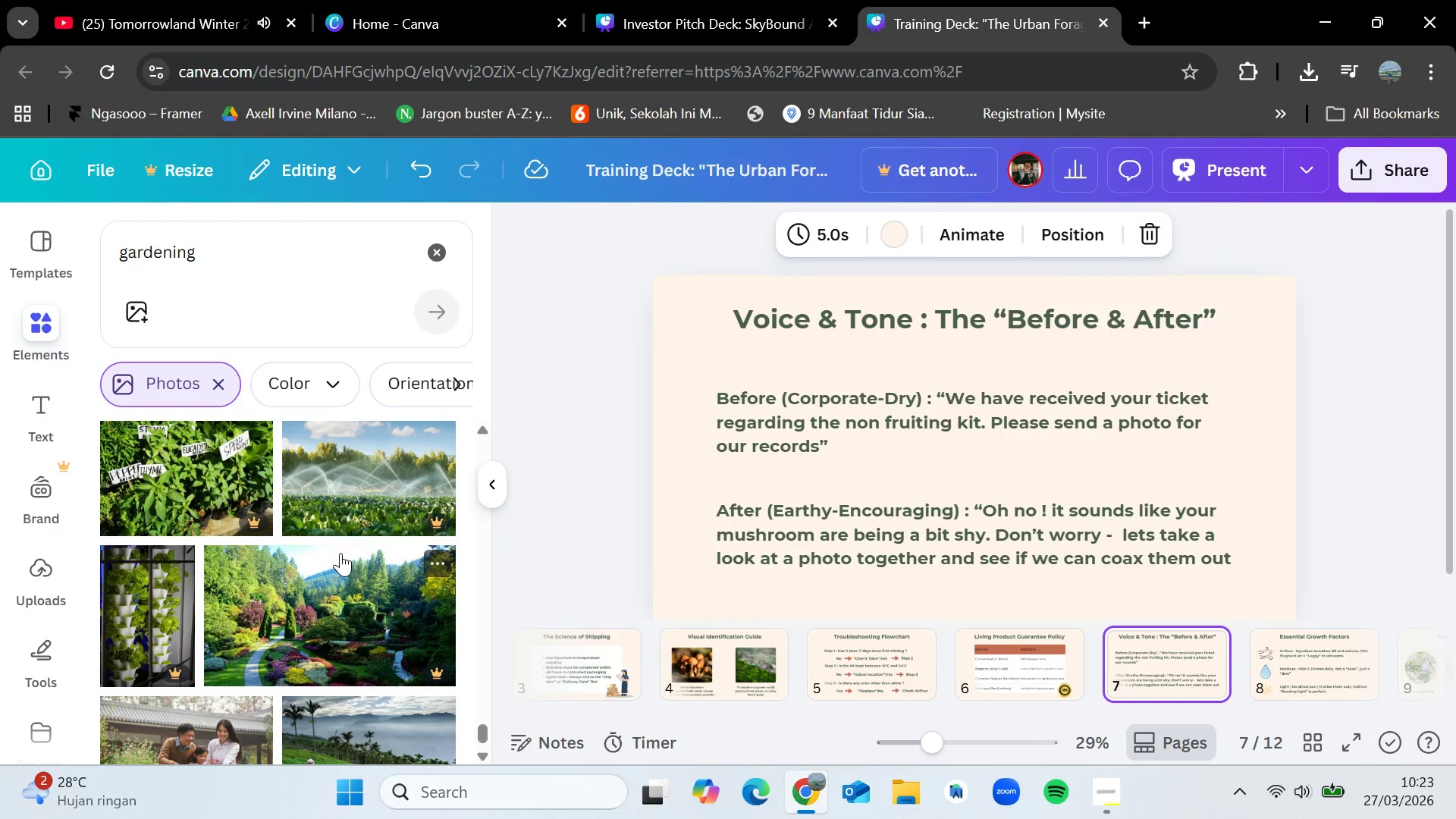 
wait(11.07)
 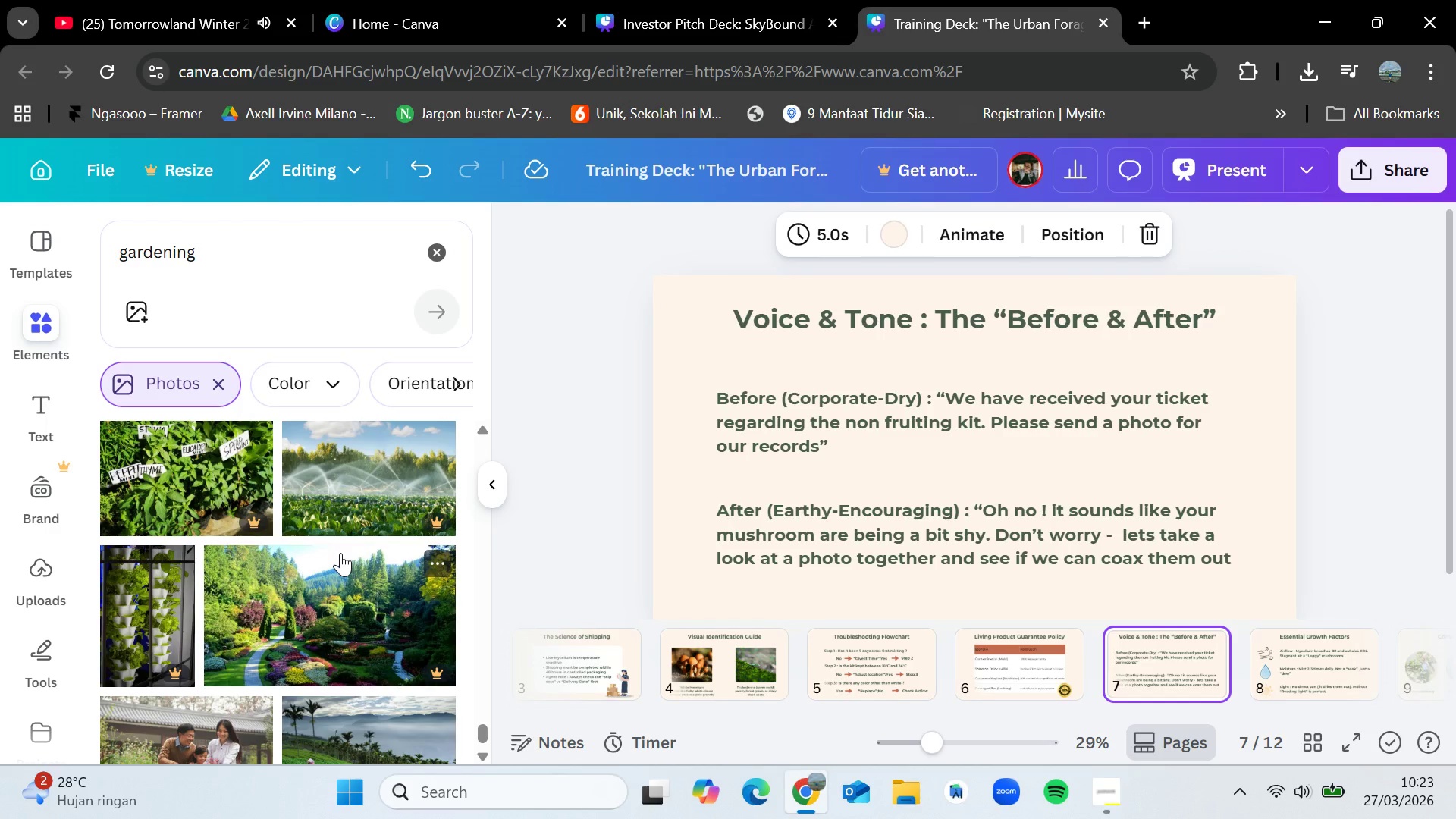 
scroll: coordinate [340, 553], scroll_direction: down, amount: 5.0
 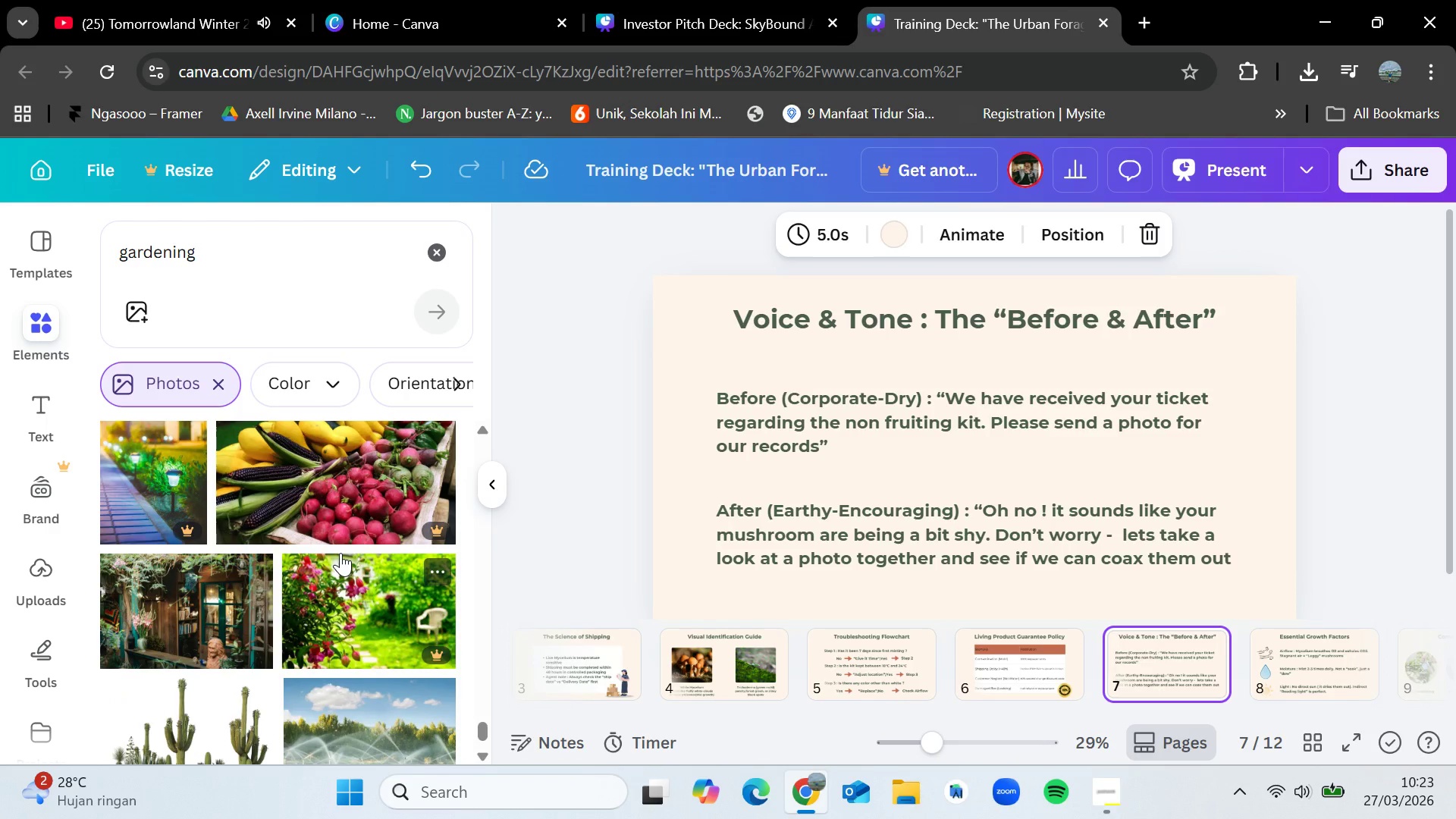 
wait(9.48)
 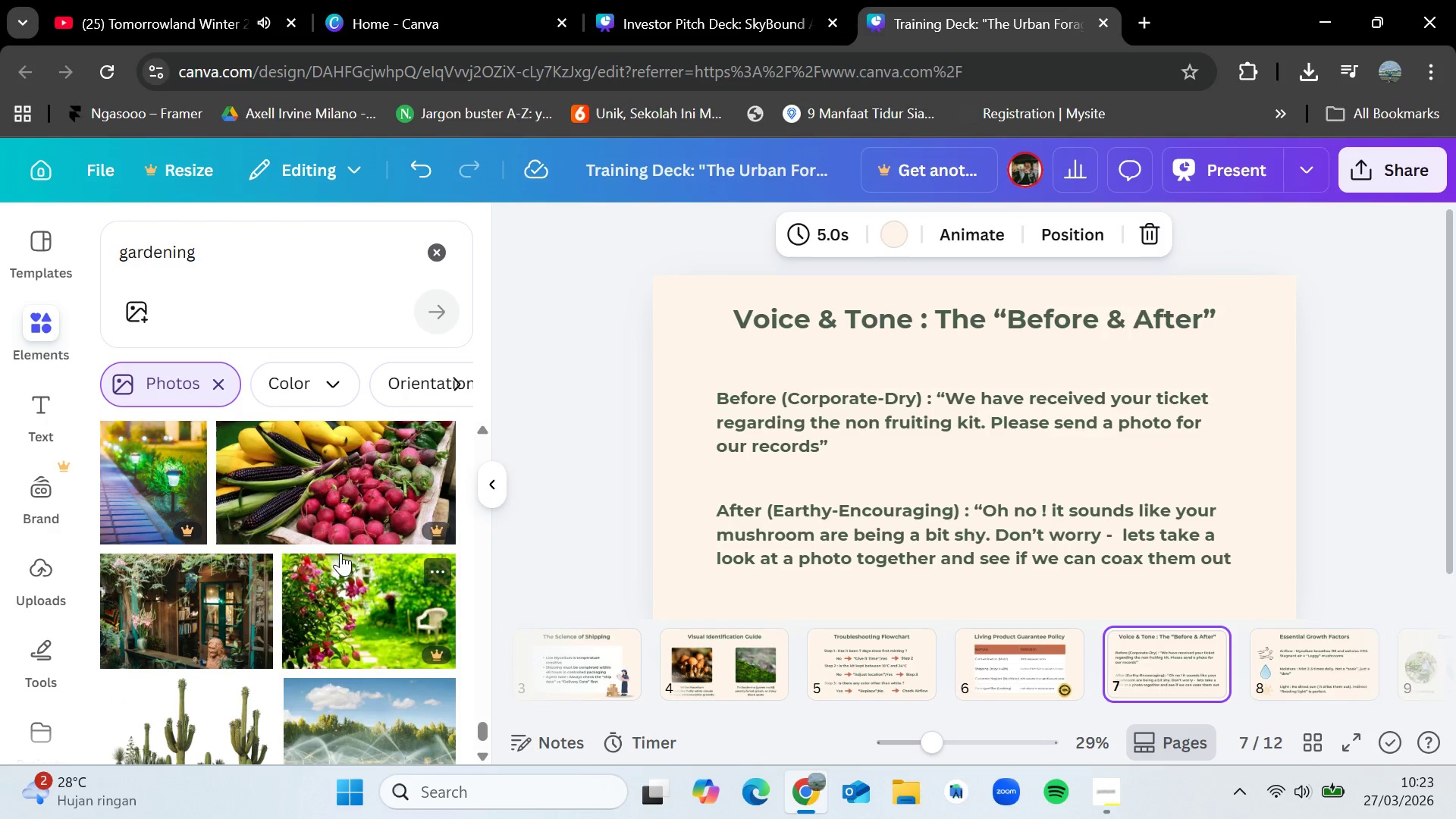 
scroll: coordinate [340, 553], scroll_direction: down, amount: 1.0
 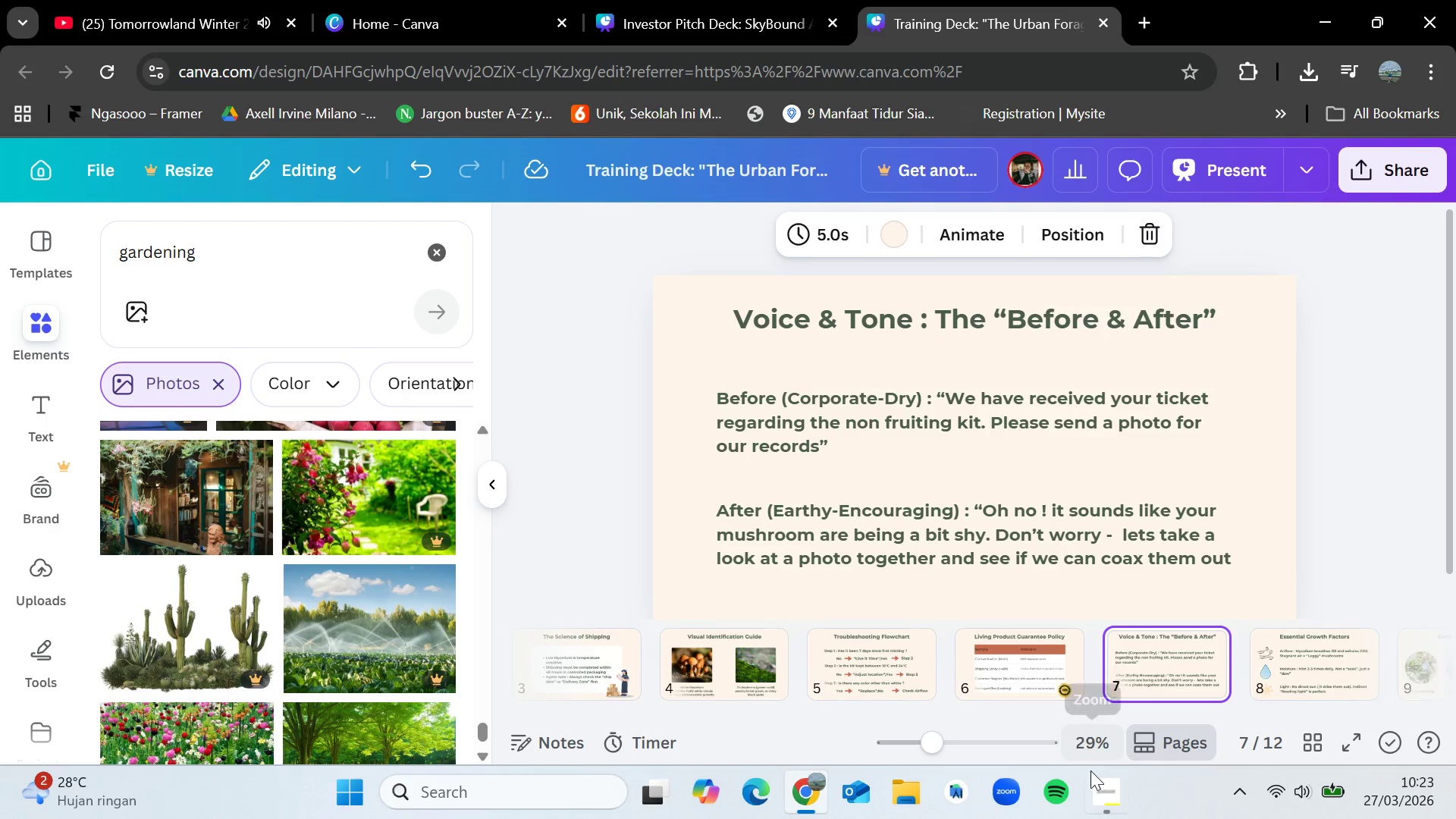 
left_click([1103, 780])